 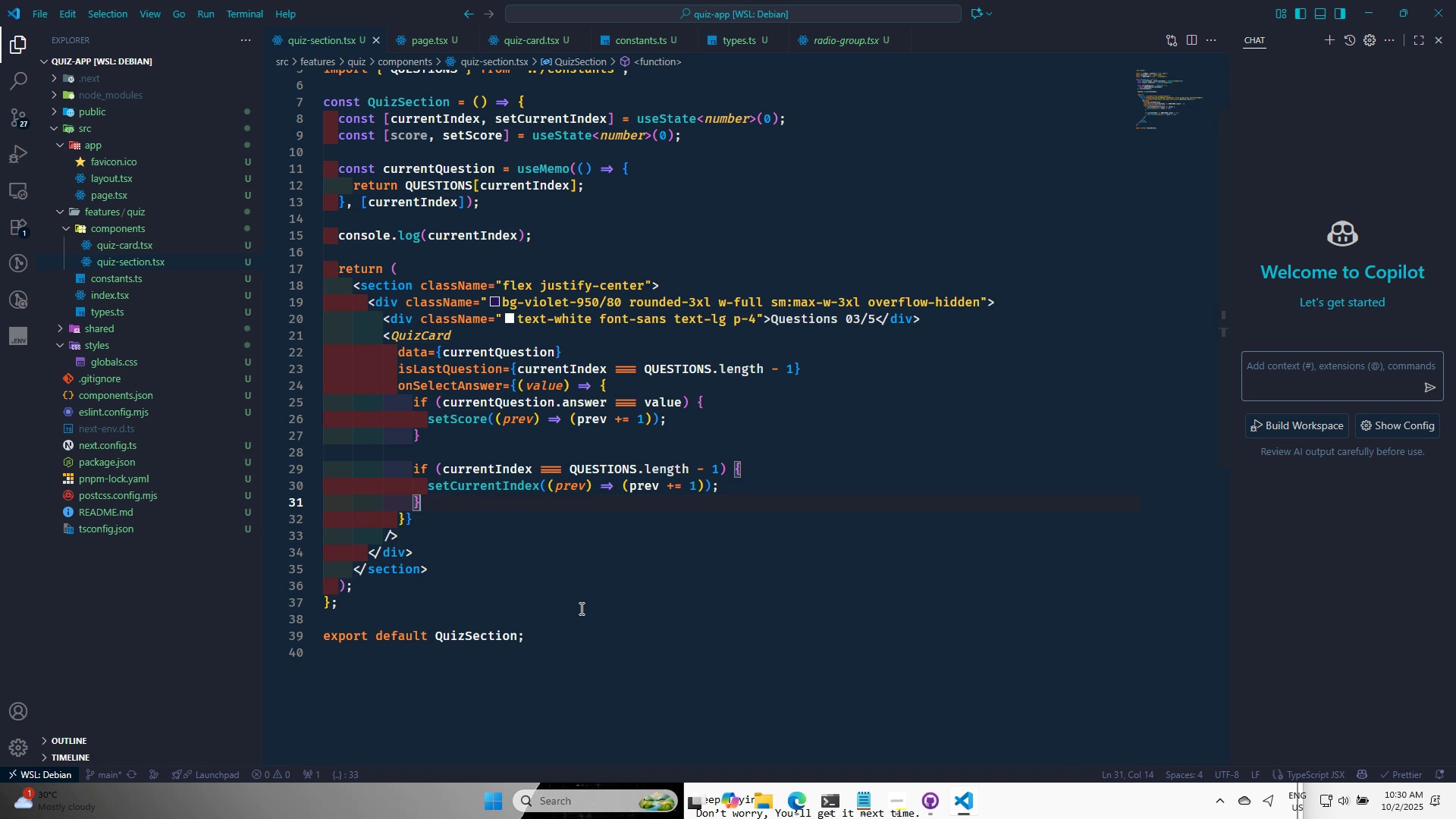 
key(Control+S)
 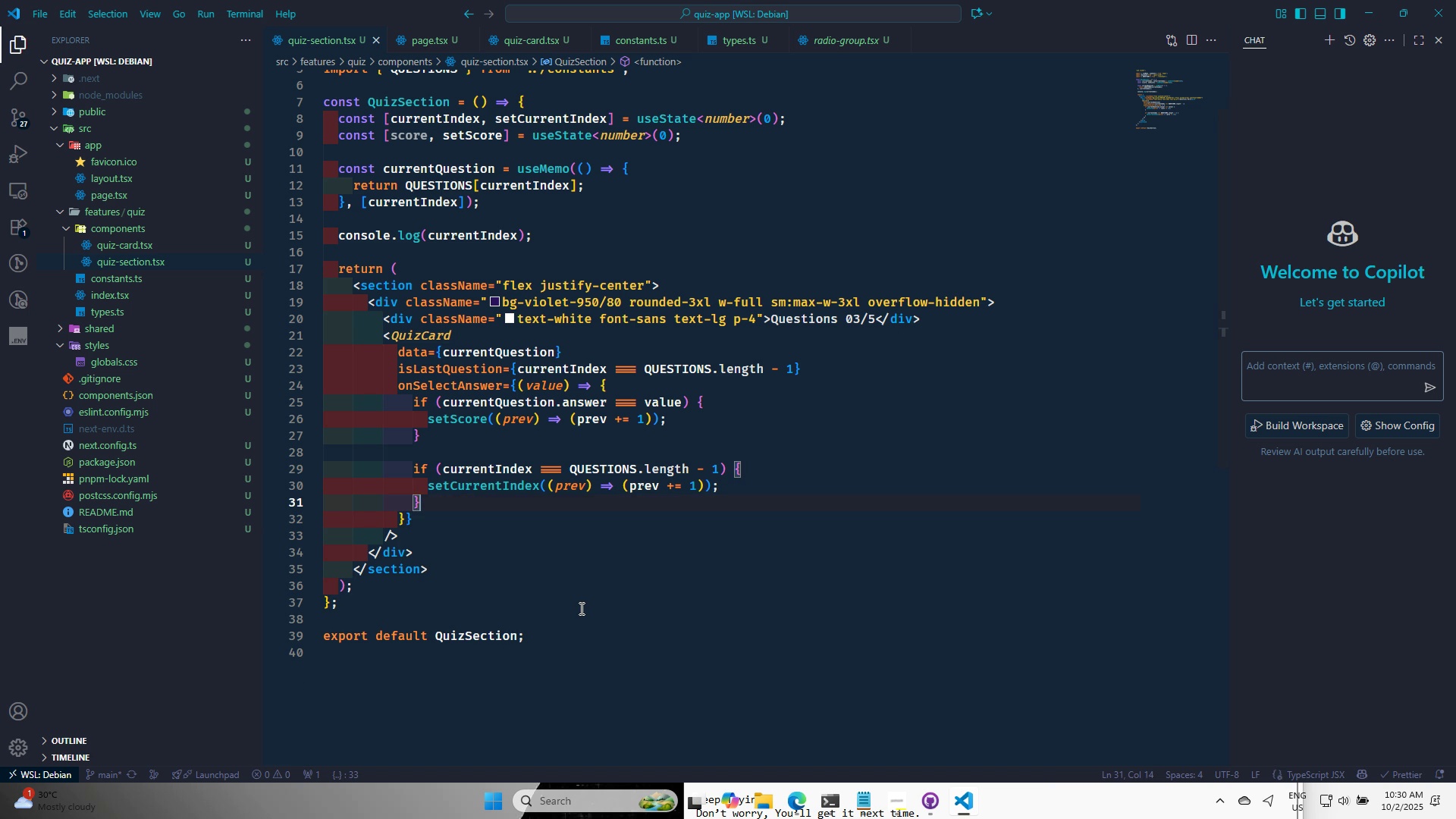 
key(Control+S)
 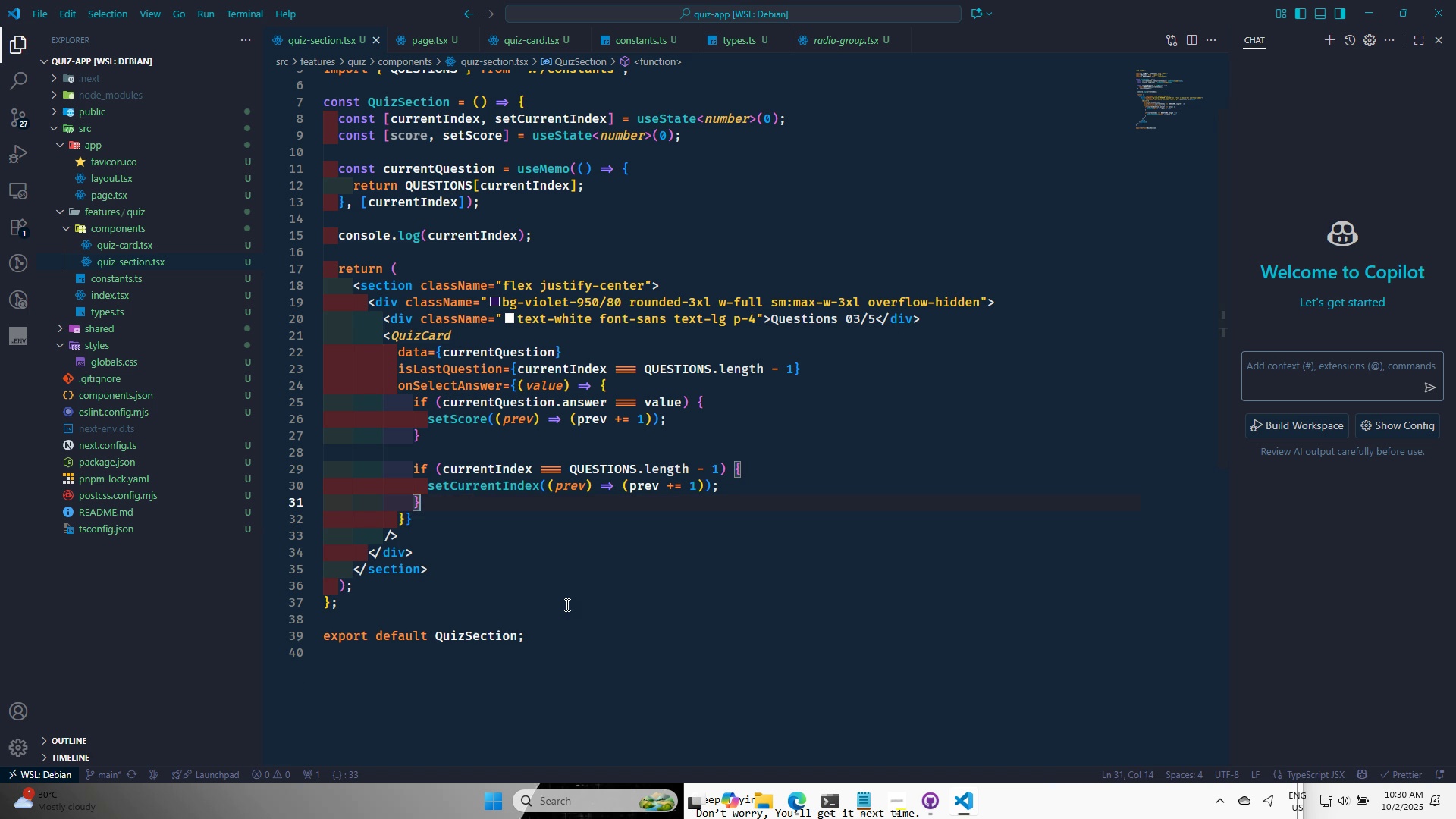 
left_click([566, 604])
 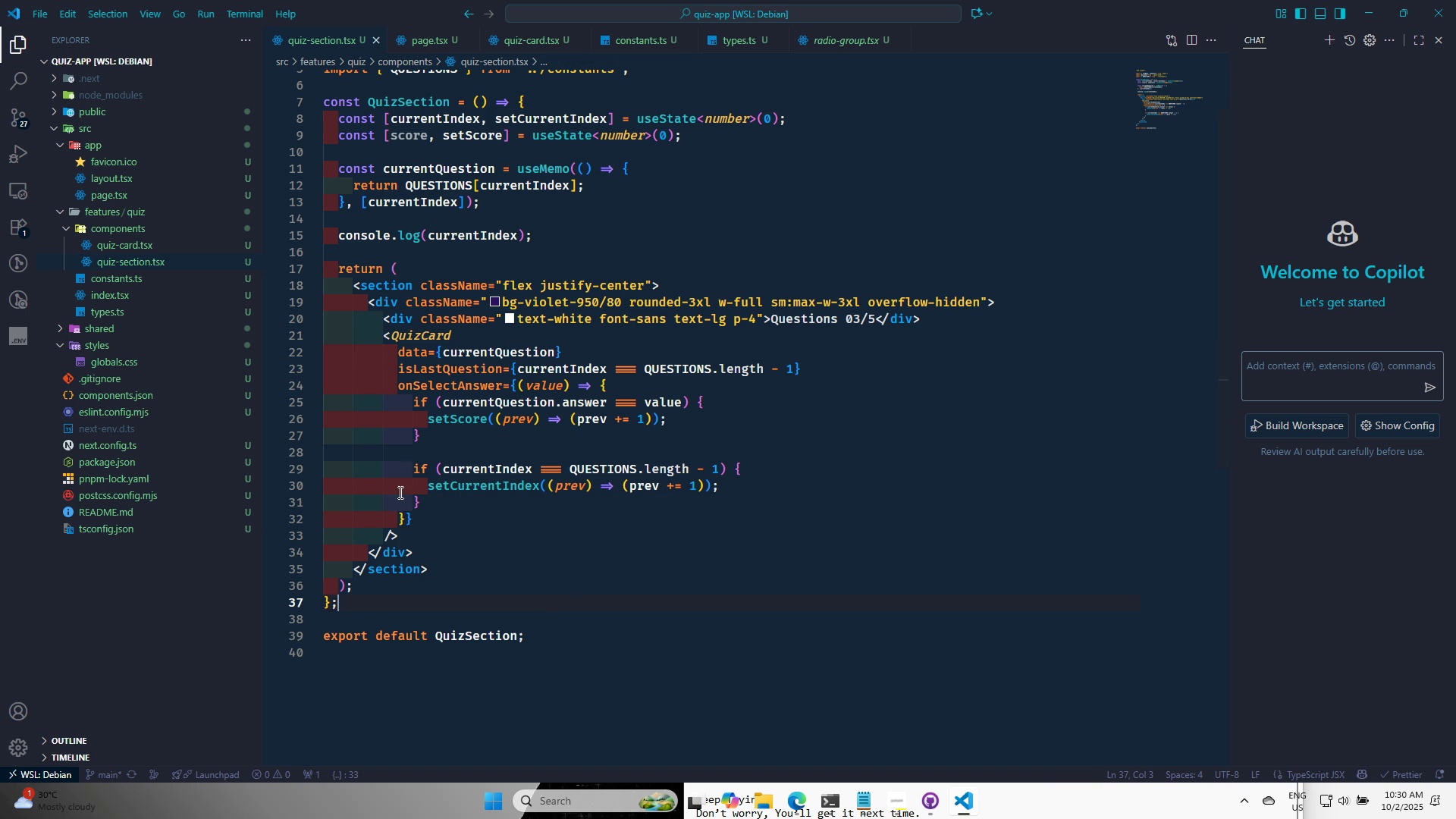 
wait(5.28)
 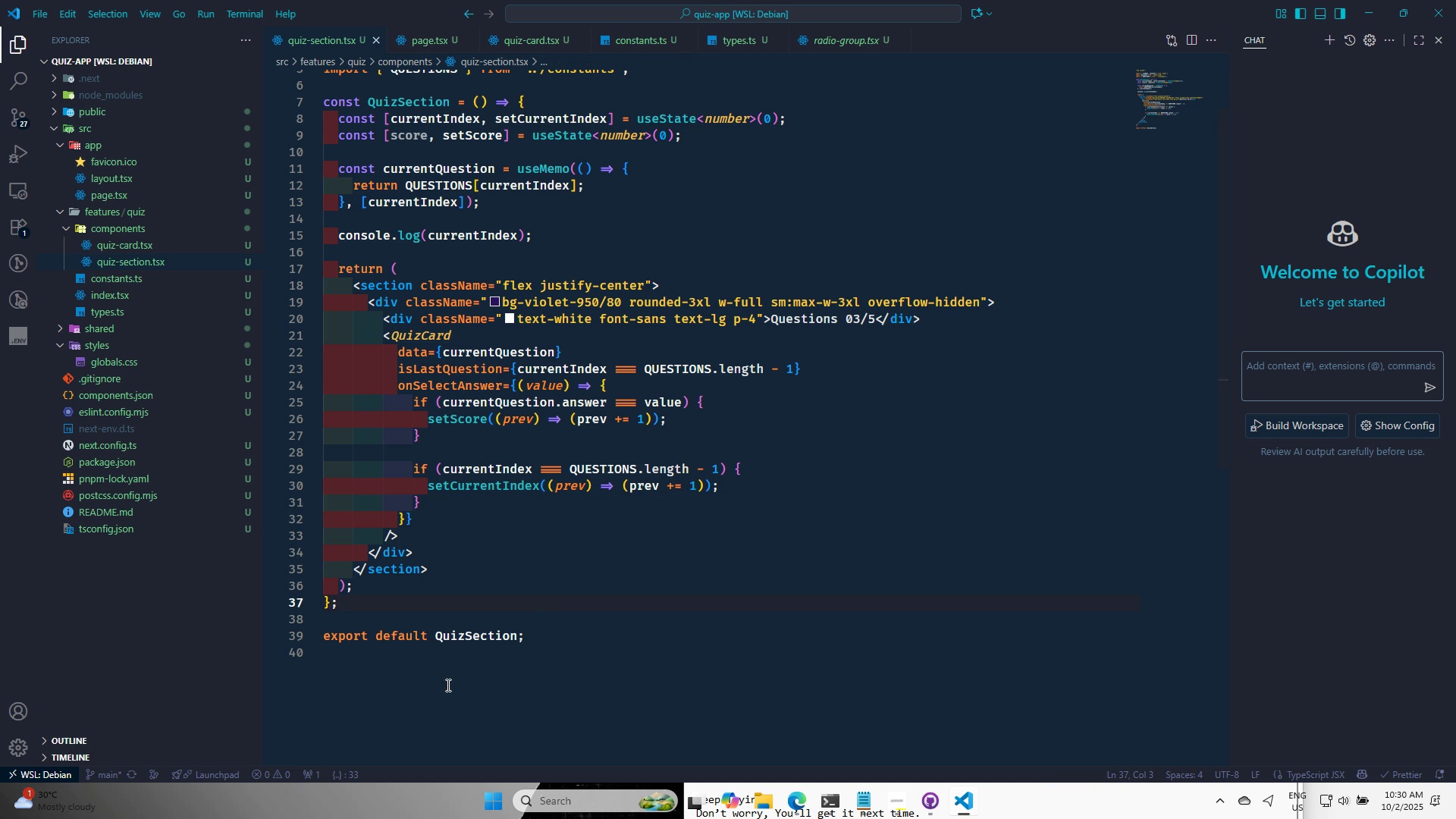 
left_click([933, 322])
 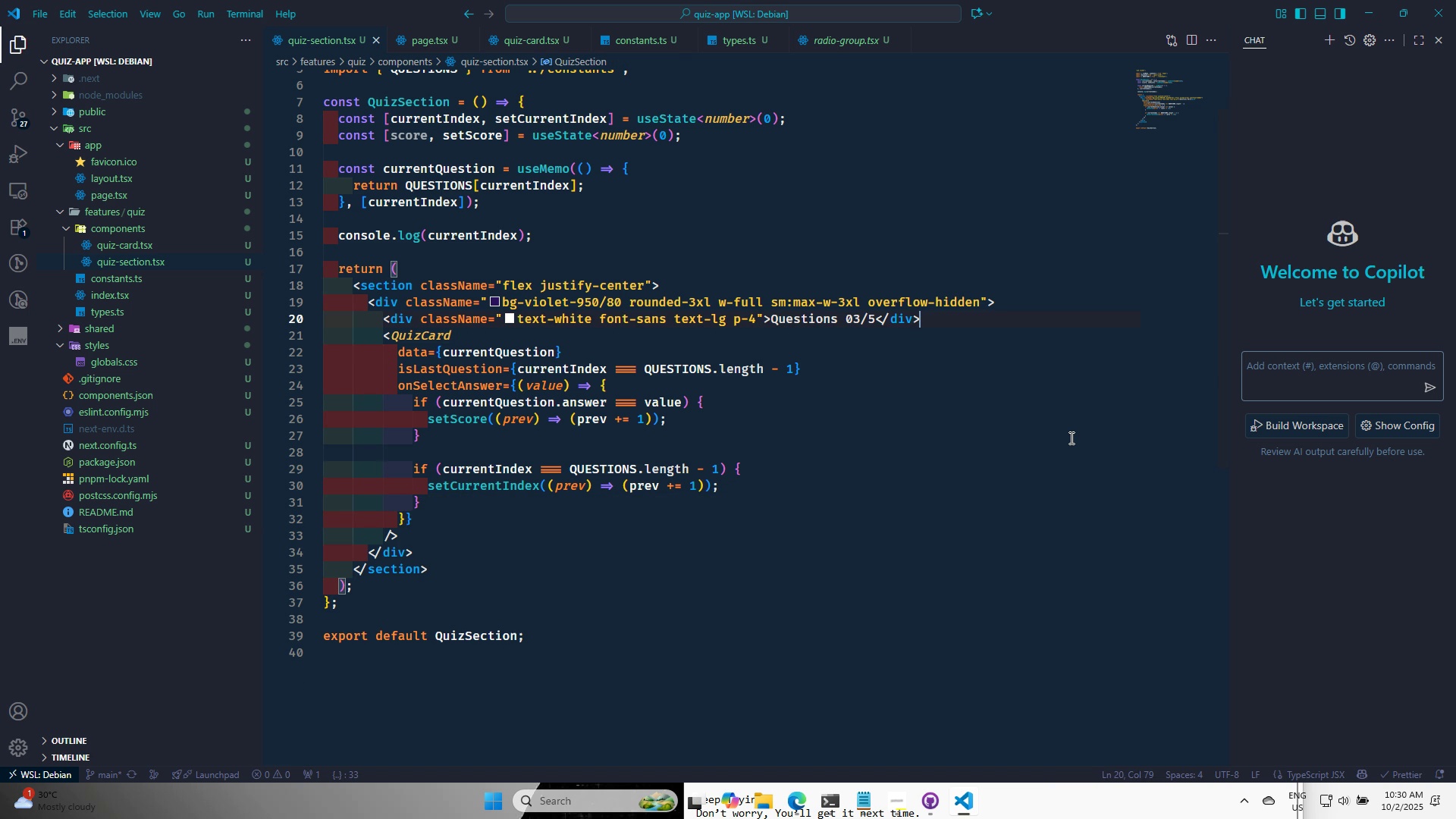 
key(Enter)